 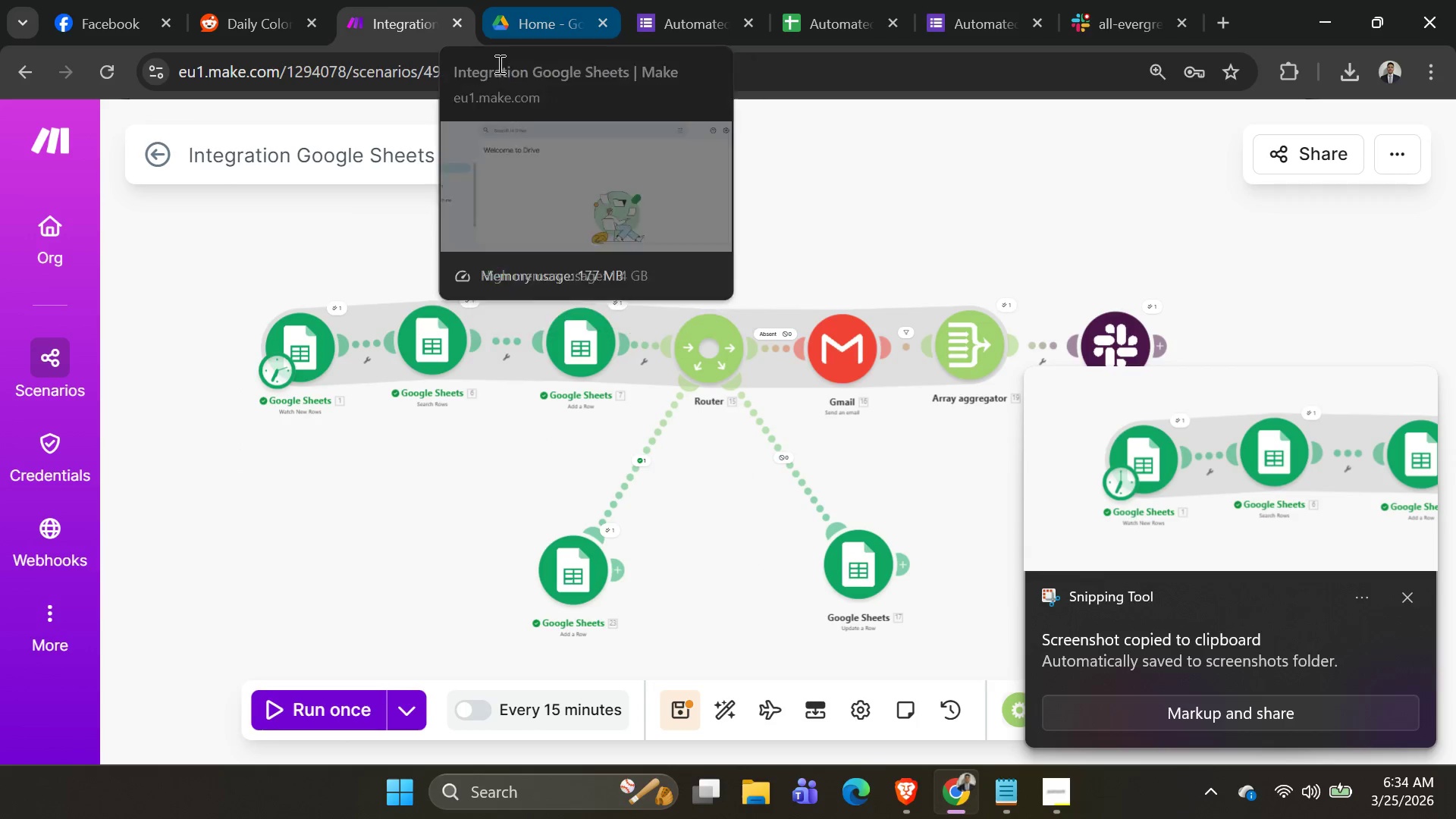 
key(Alt+Tab)
 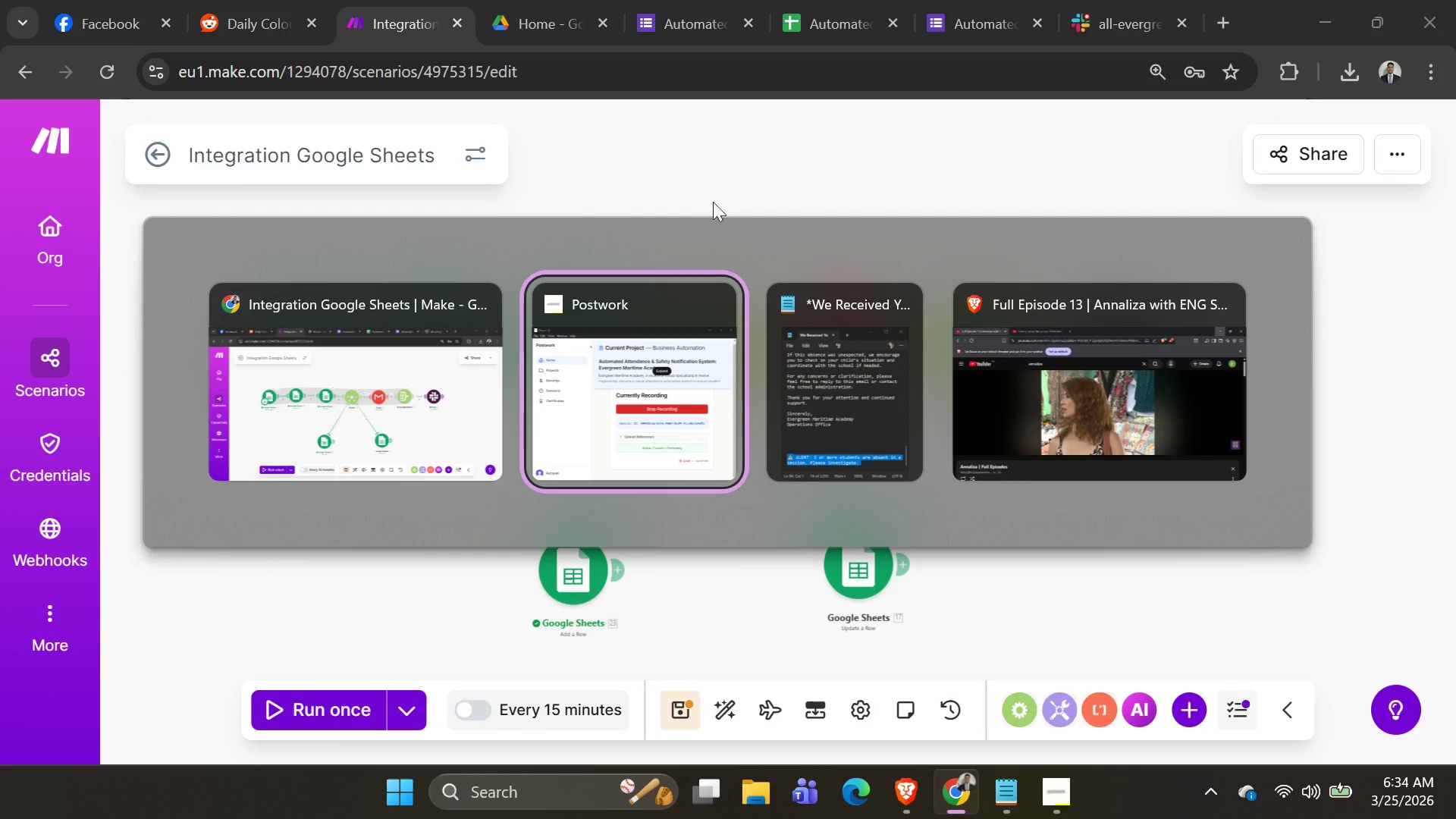 
left_click([798, 162])
 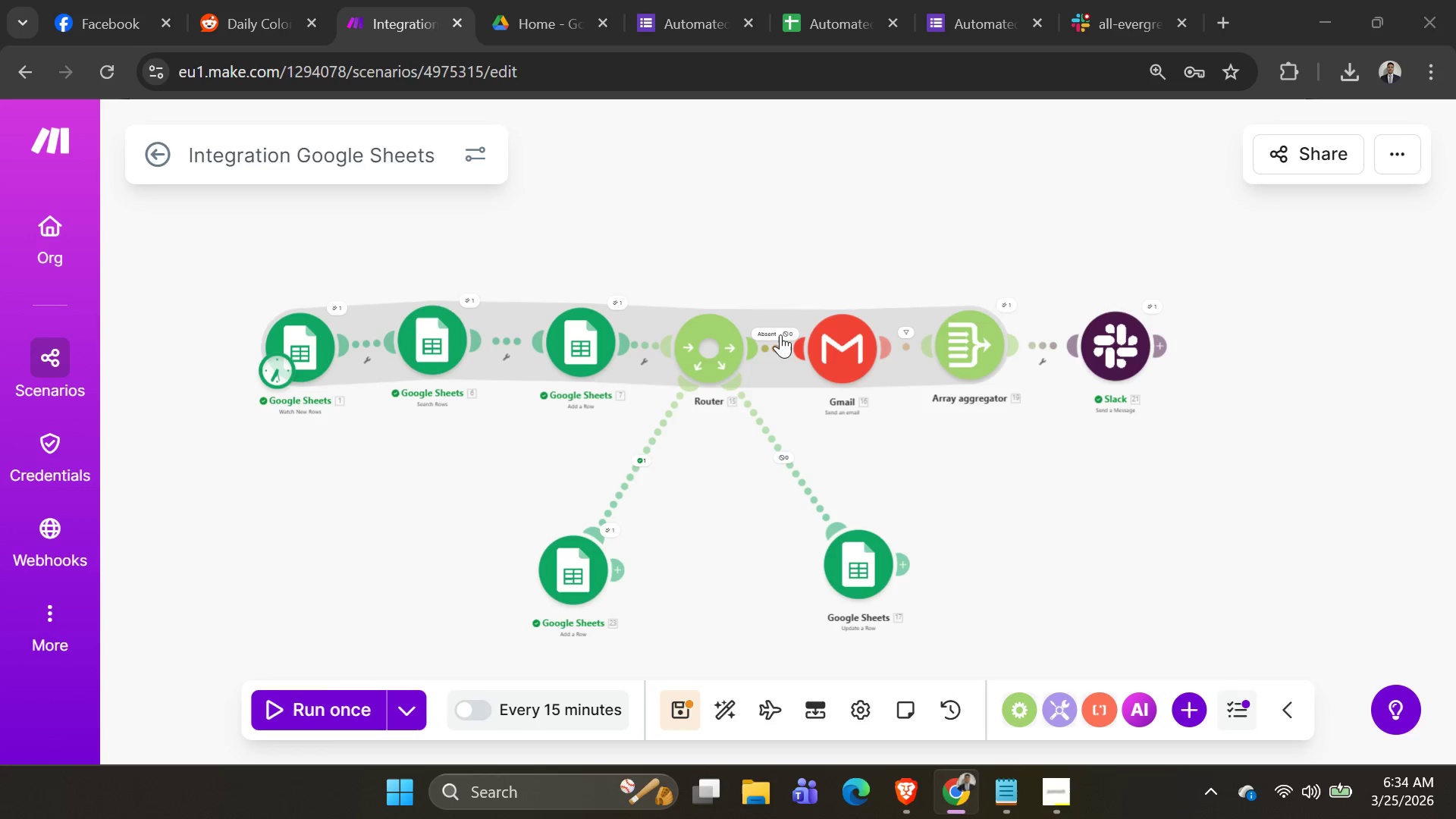 
wait(12.12)
 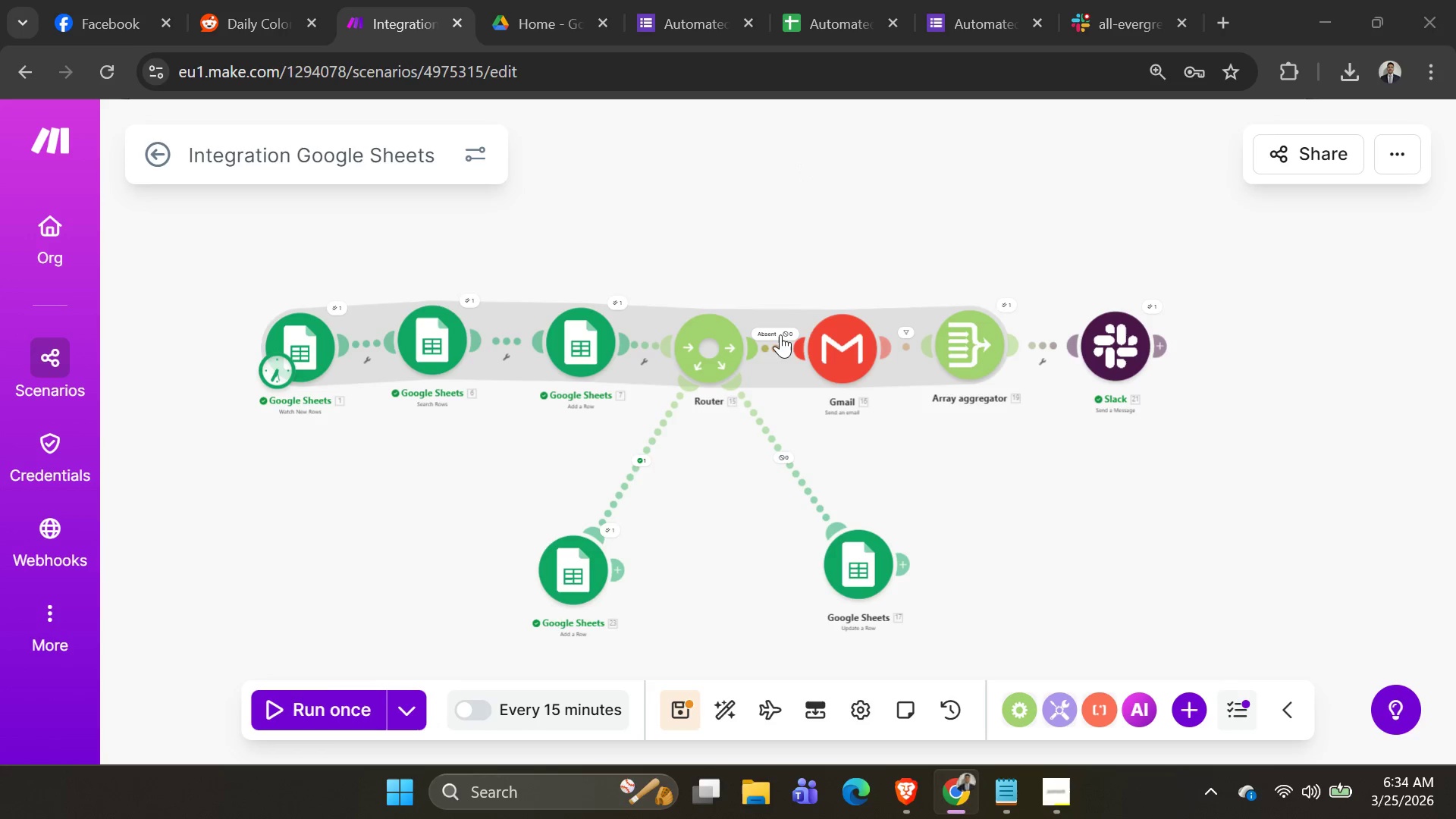 
left_click([695, 36])
 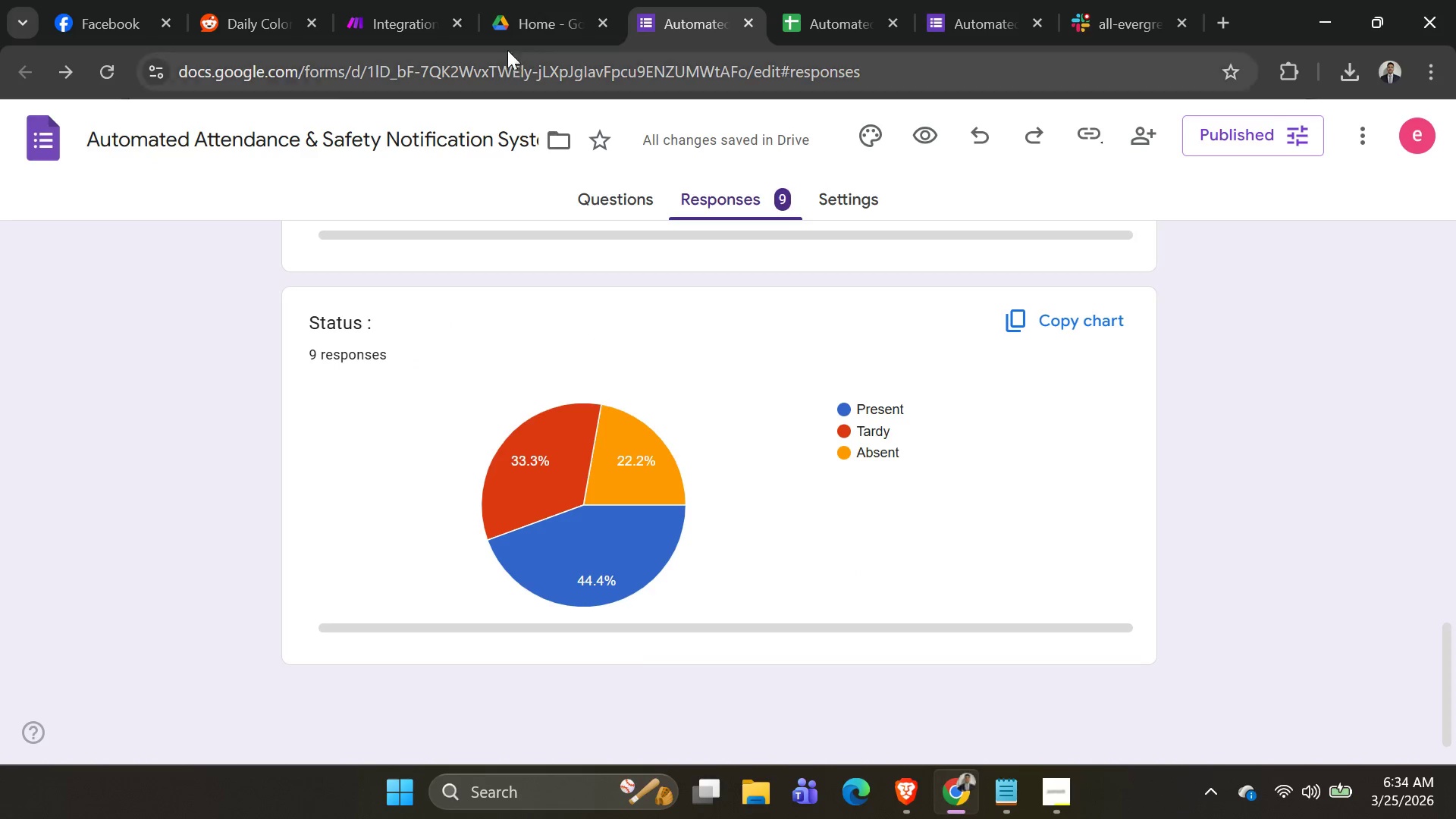 
left_click([392, 22])
 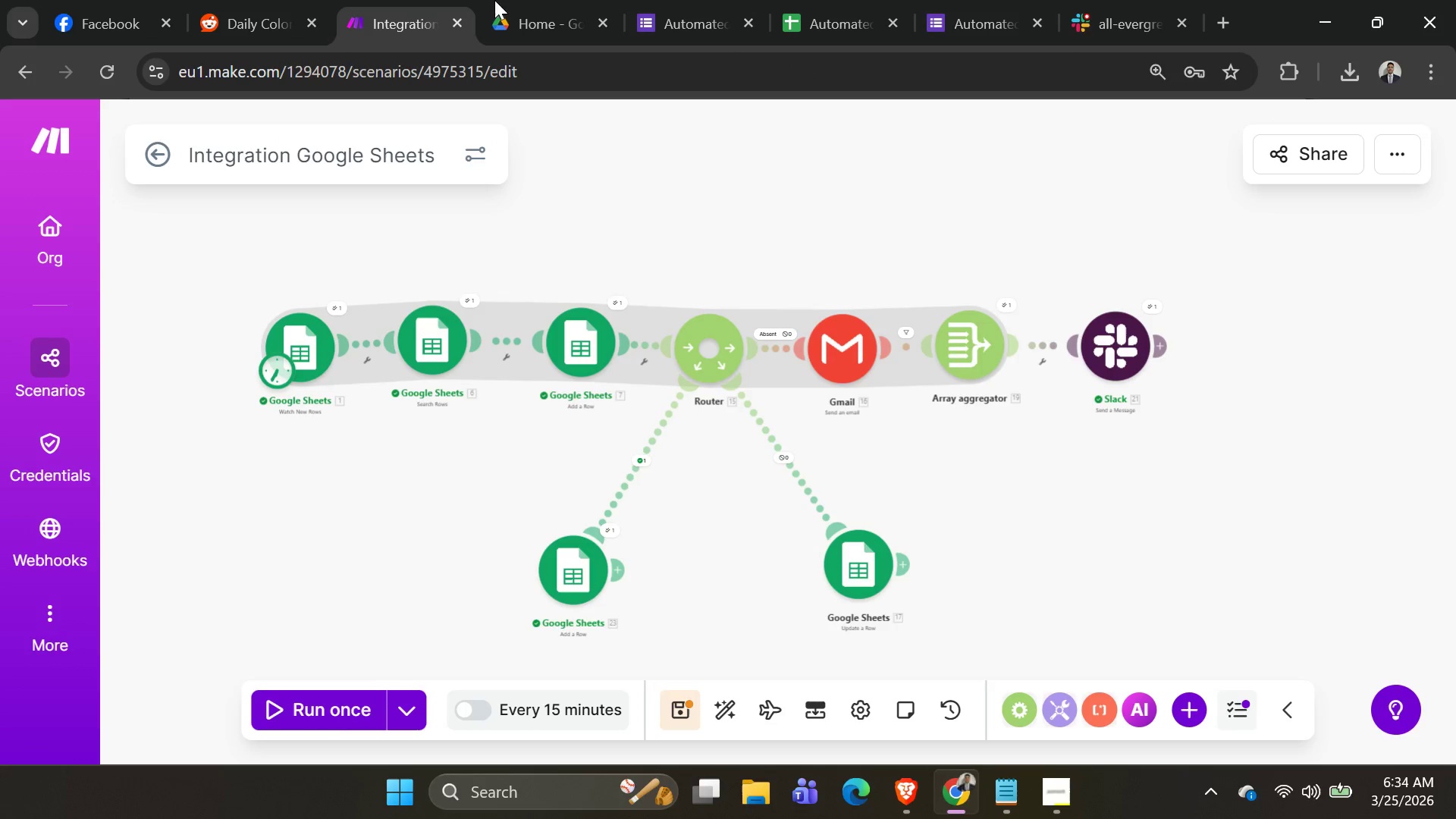 
mouse_move([521, -5])
 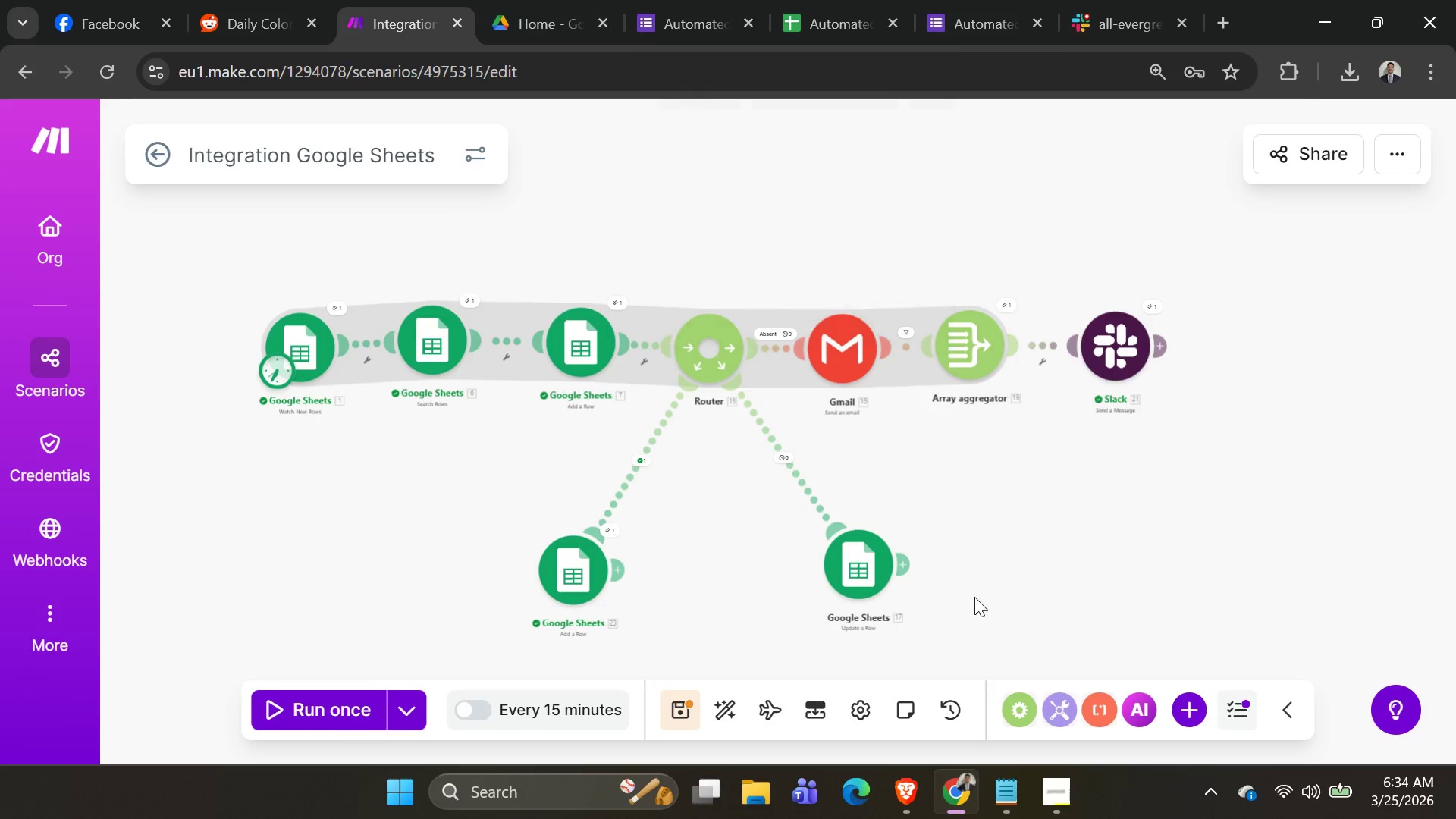 
left_click_drag(start_coordinate=[1133, 818], to_coordinate=[1140, 818])
 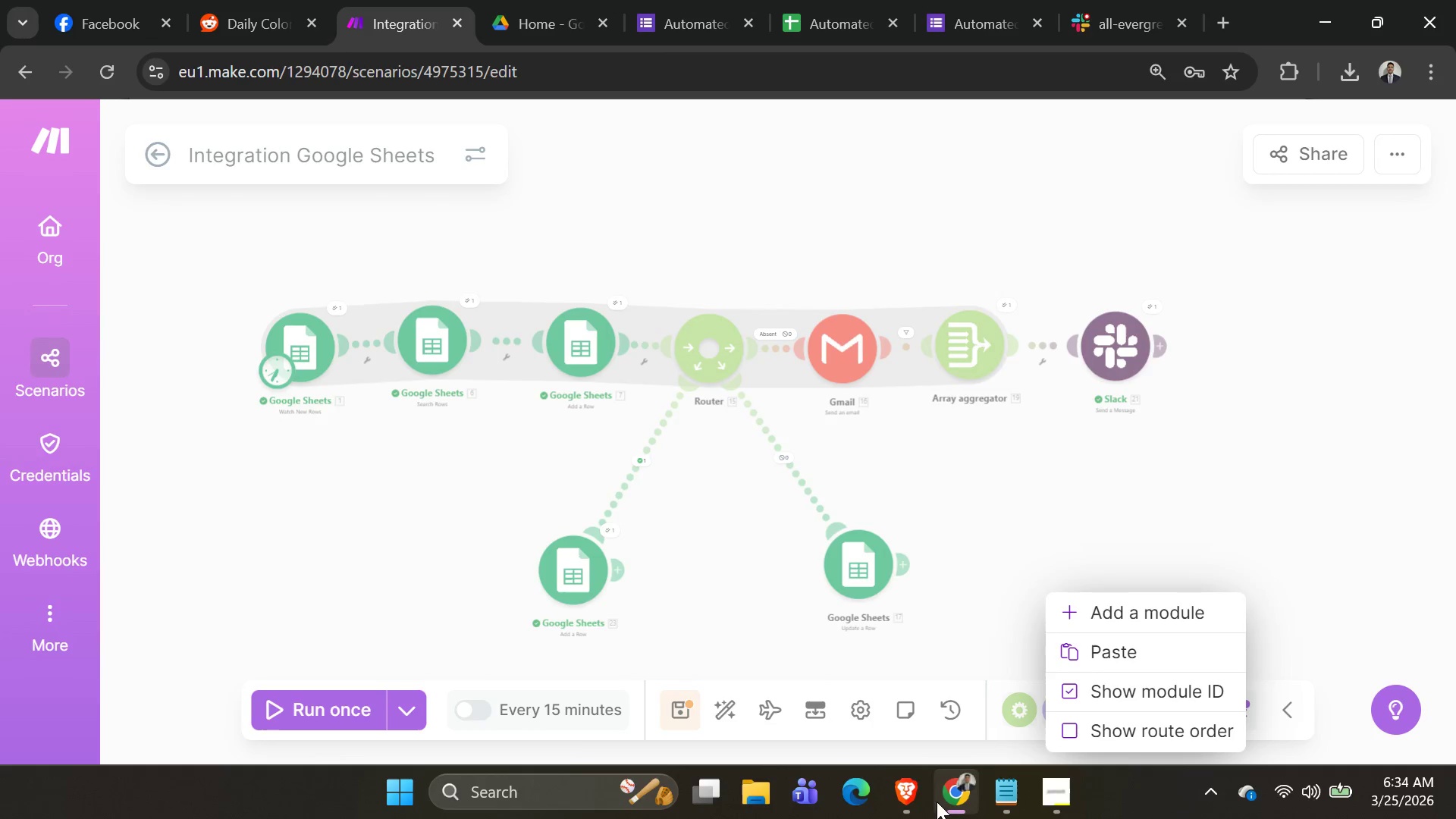 
left_click_drag(start_coordinate=[937, 803], to_coordinate=[937, 808])
 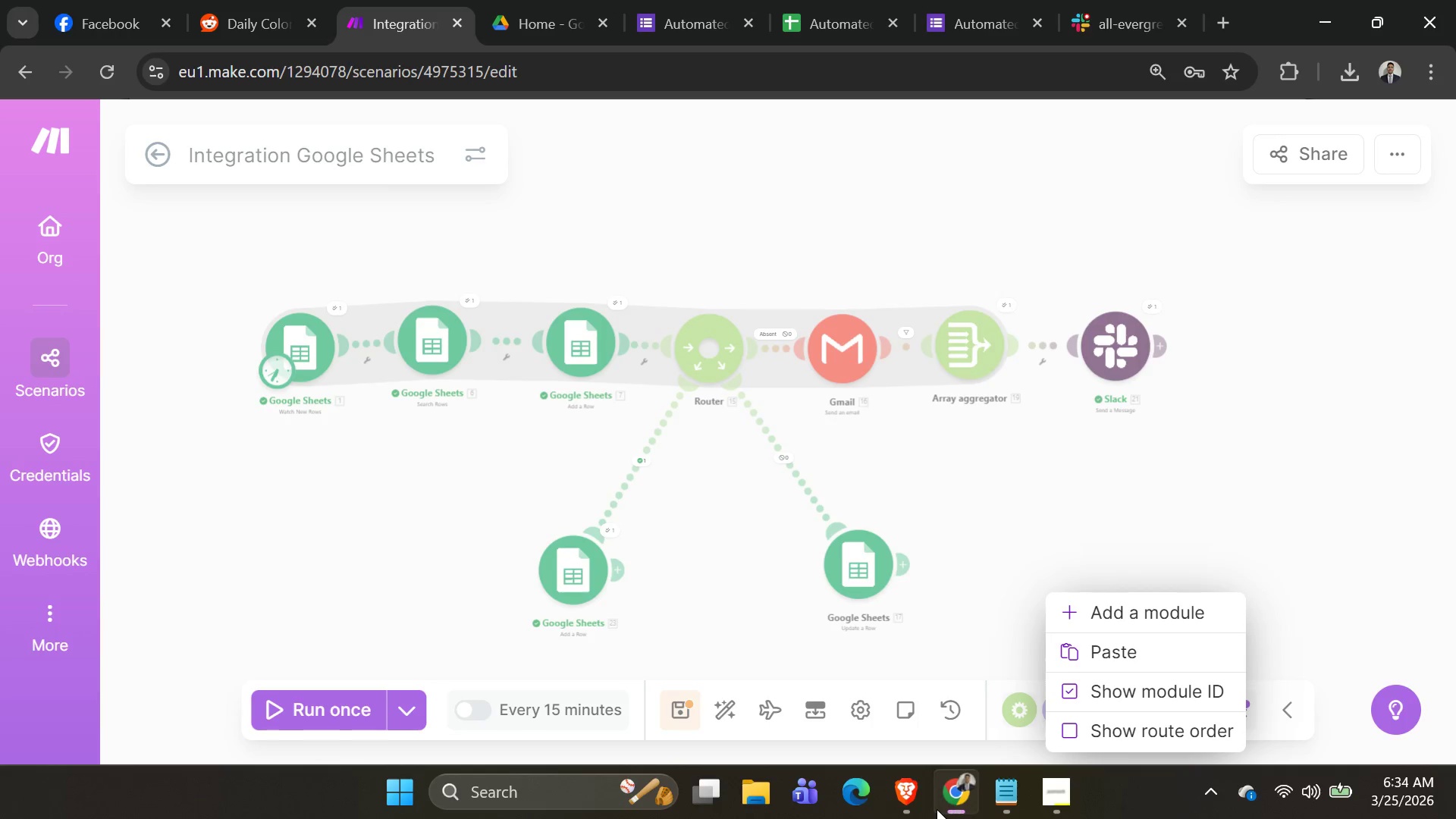 
left_click_drag(start_coordinate=[937, 809], to_coordinate=[943, 805])
 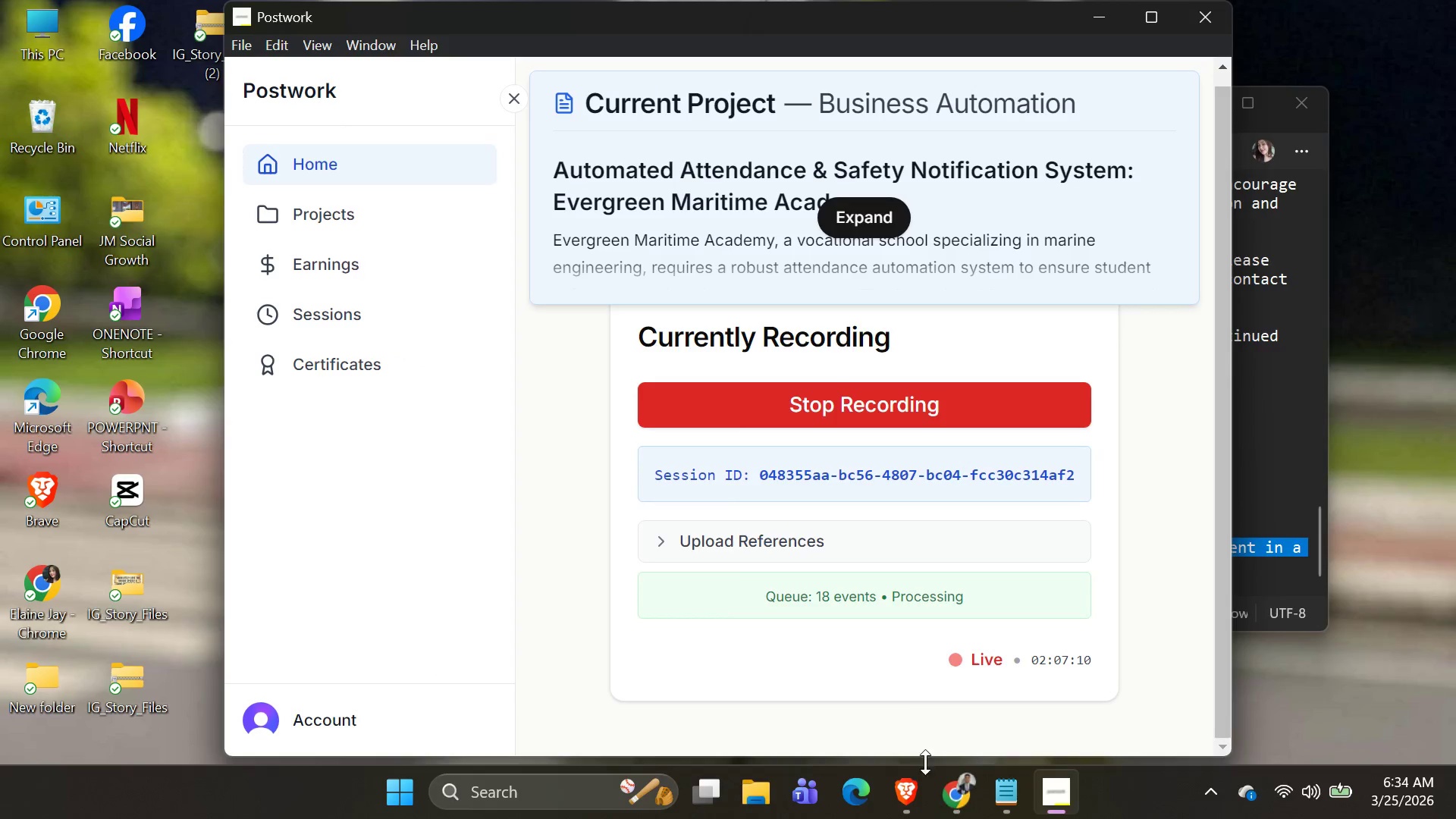 
triple_click([943, 805])